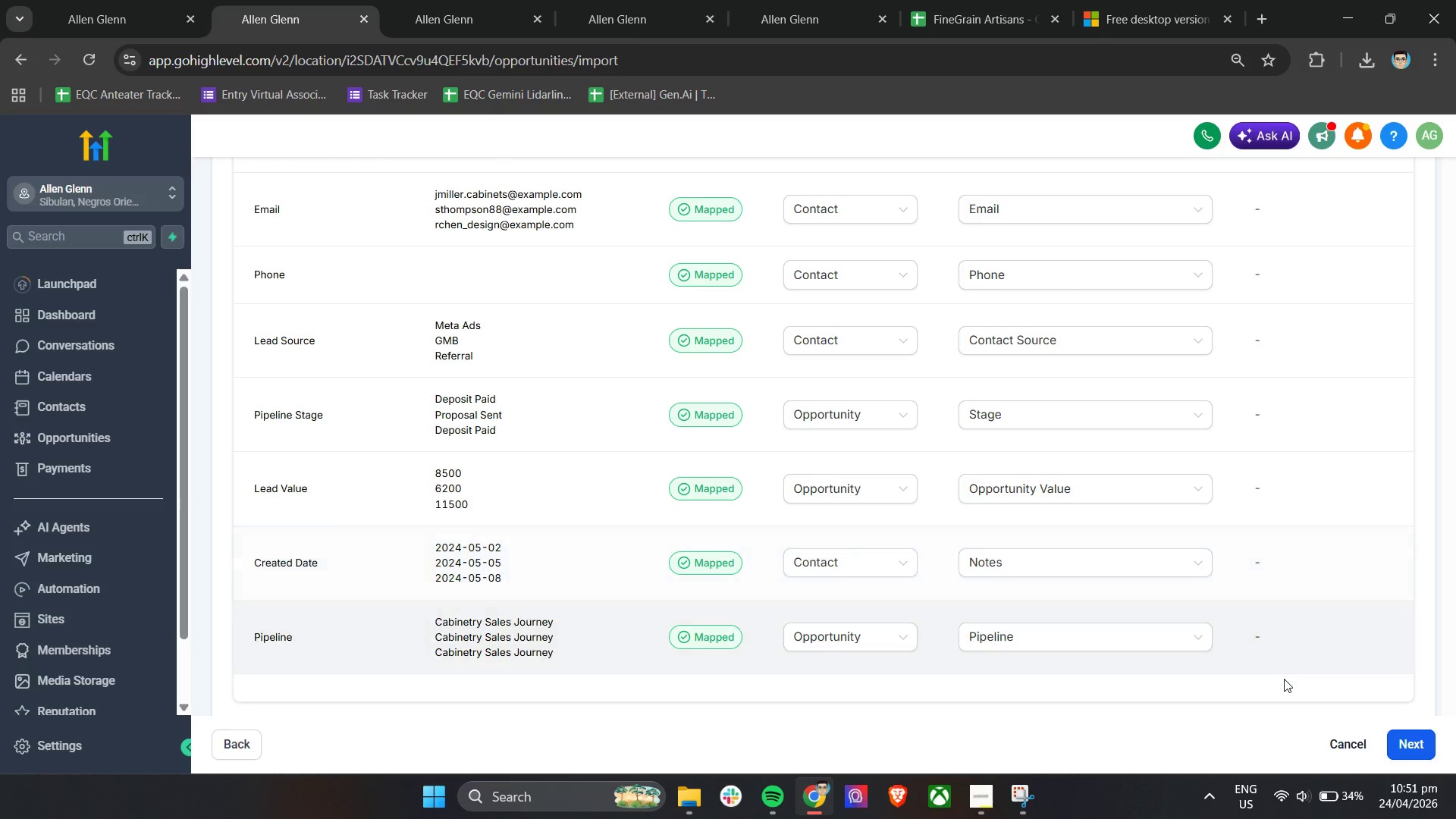 
scroll: coordinate [1247, 673], scroll_direction: up, amount: 7.0
 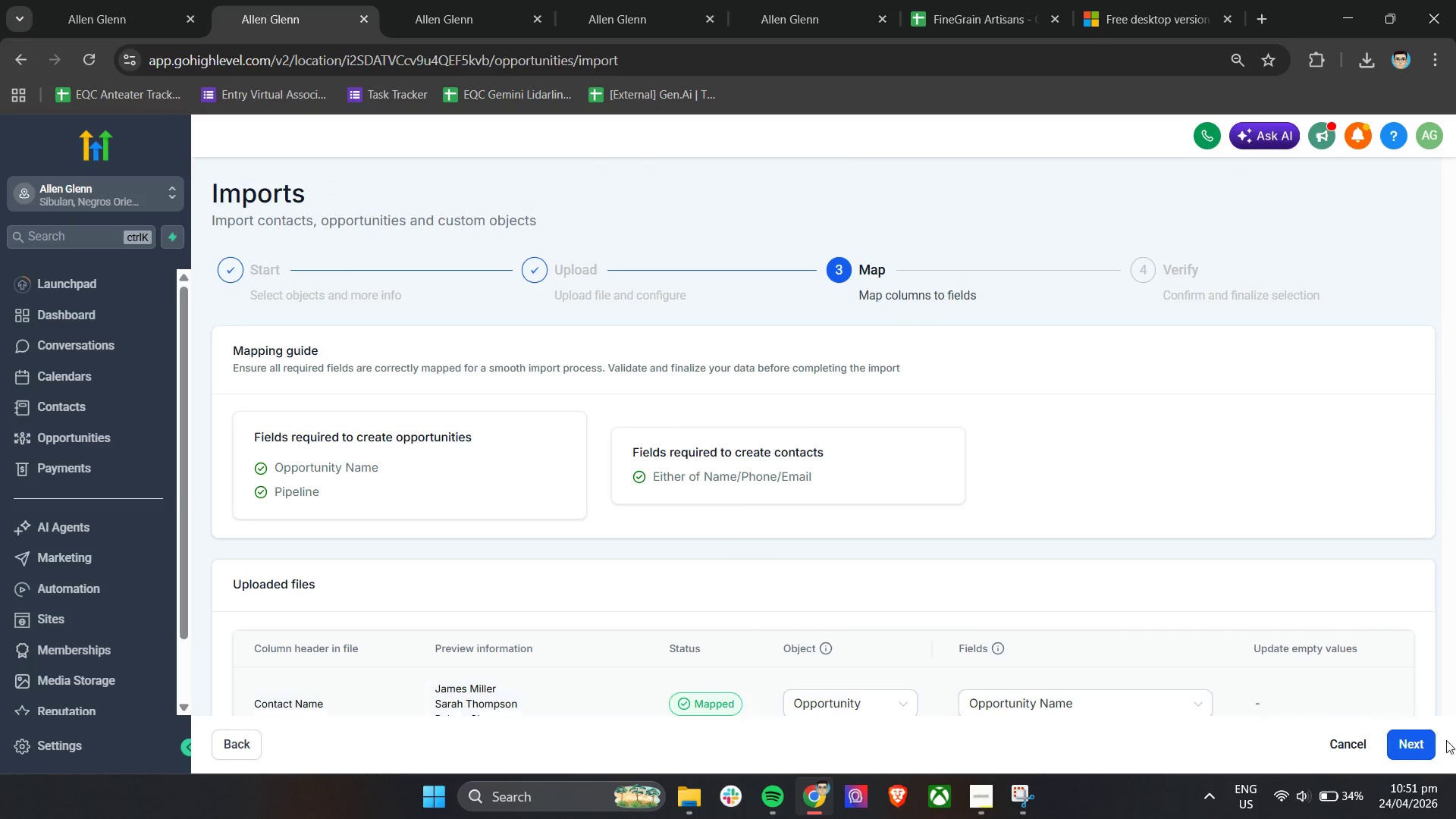 
left_click([1401, 740])
 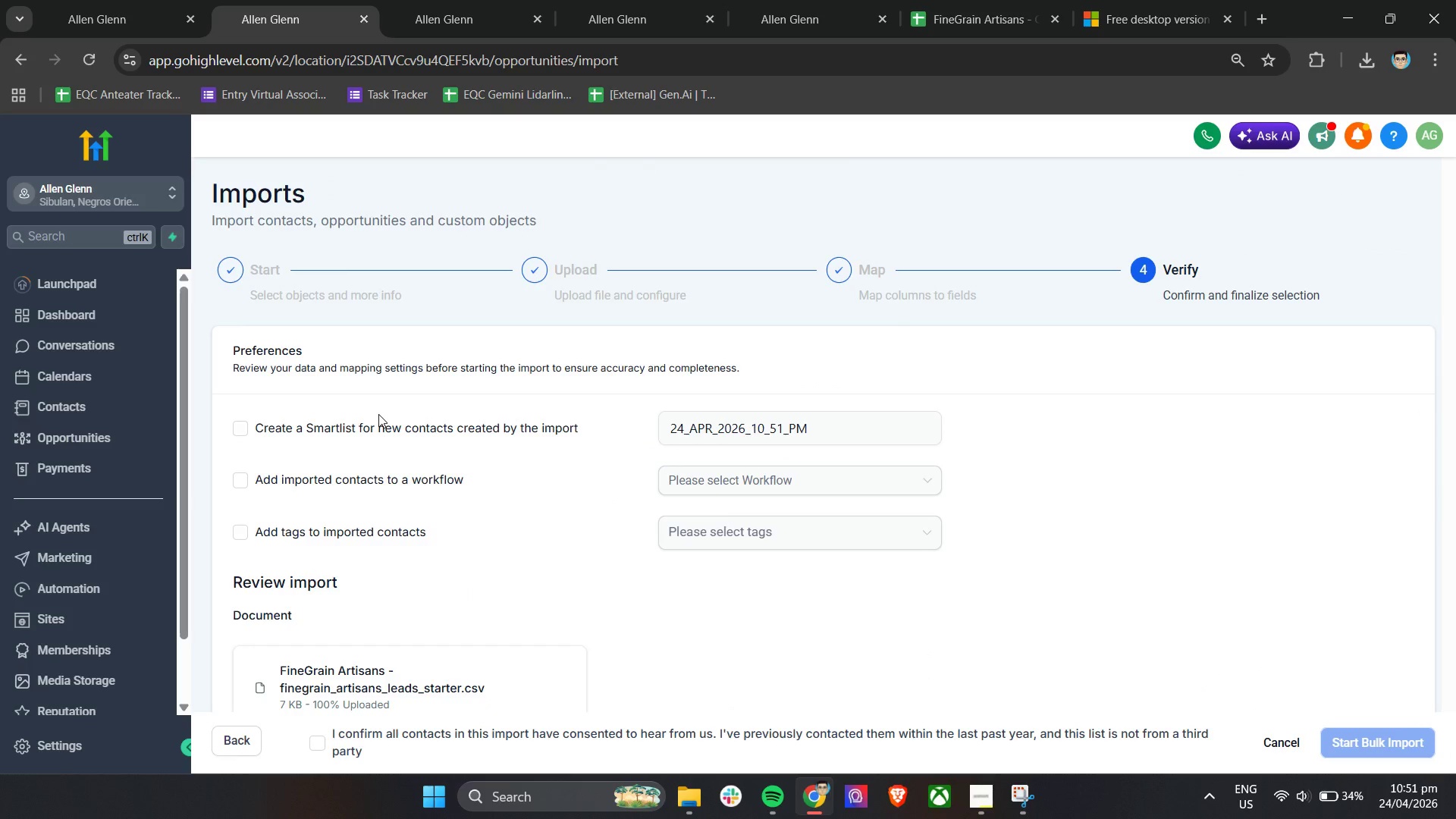 
left_click([353, 422])
 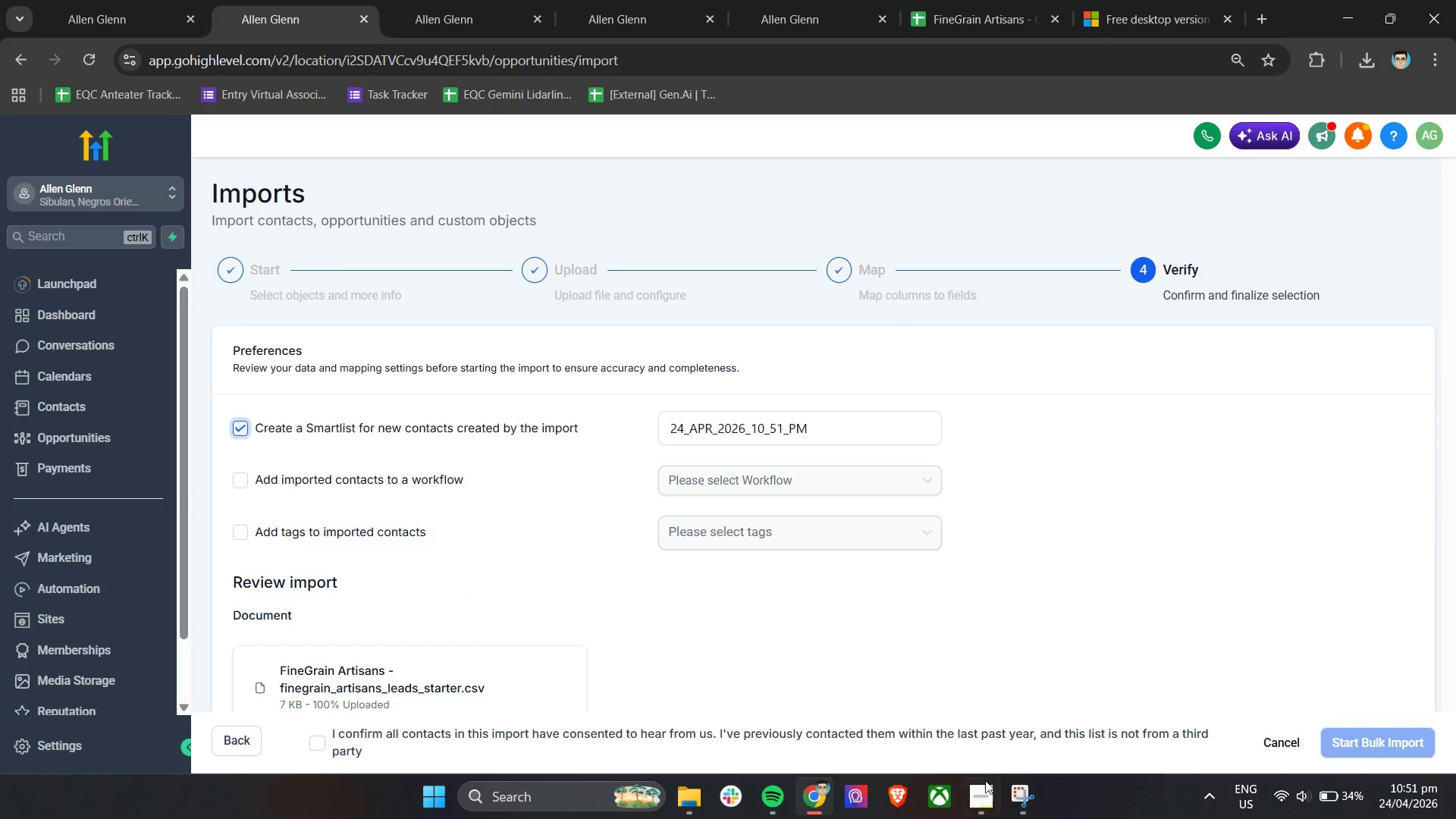 
left_click([985, 798])